 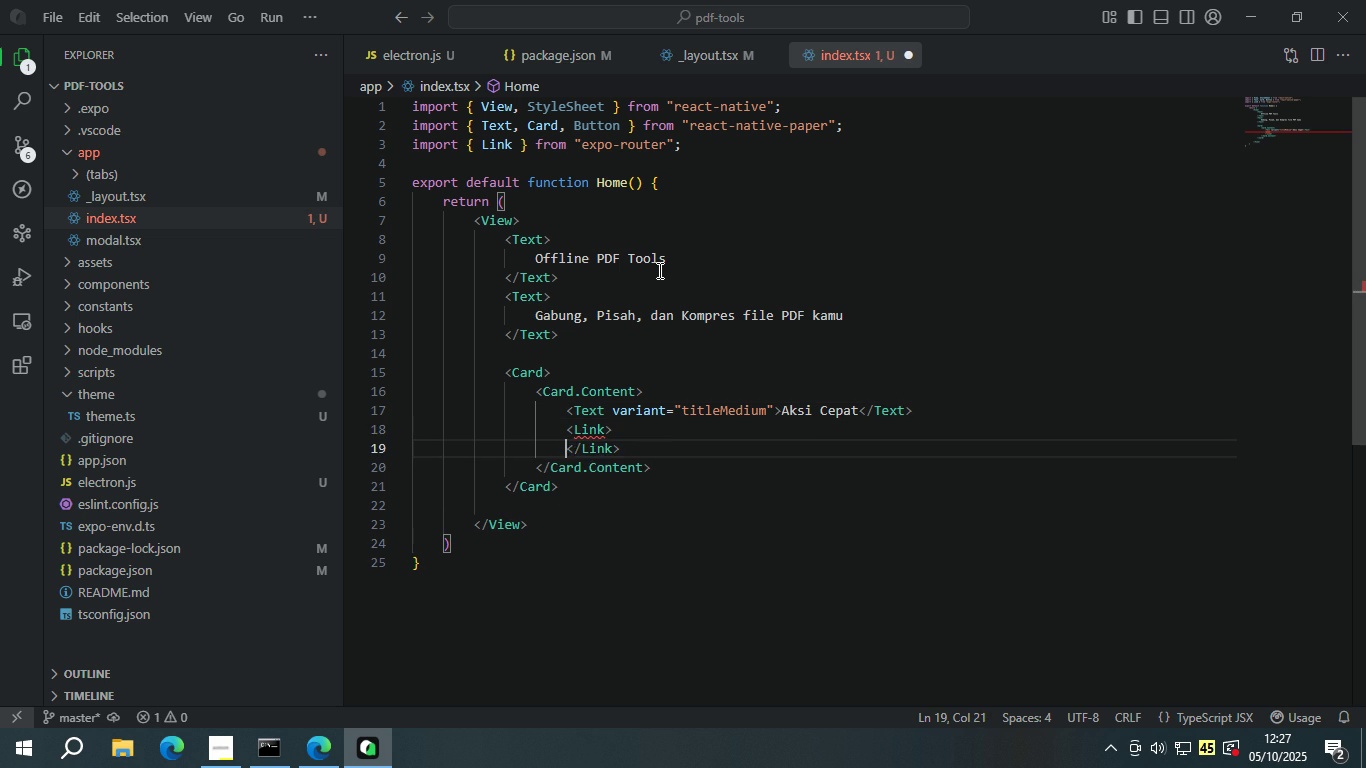 
key(ArrowUp)
 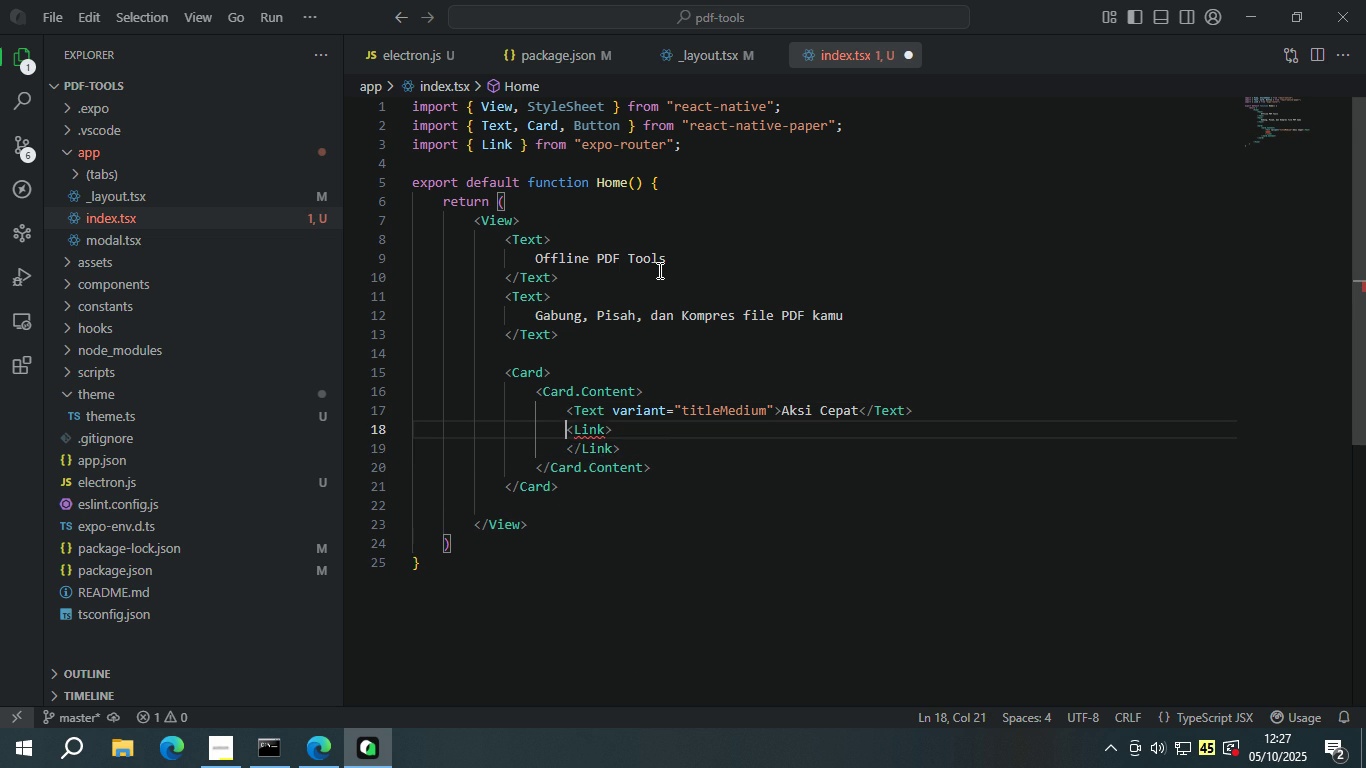 
key(ArrowRight)
 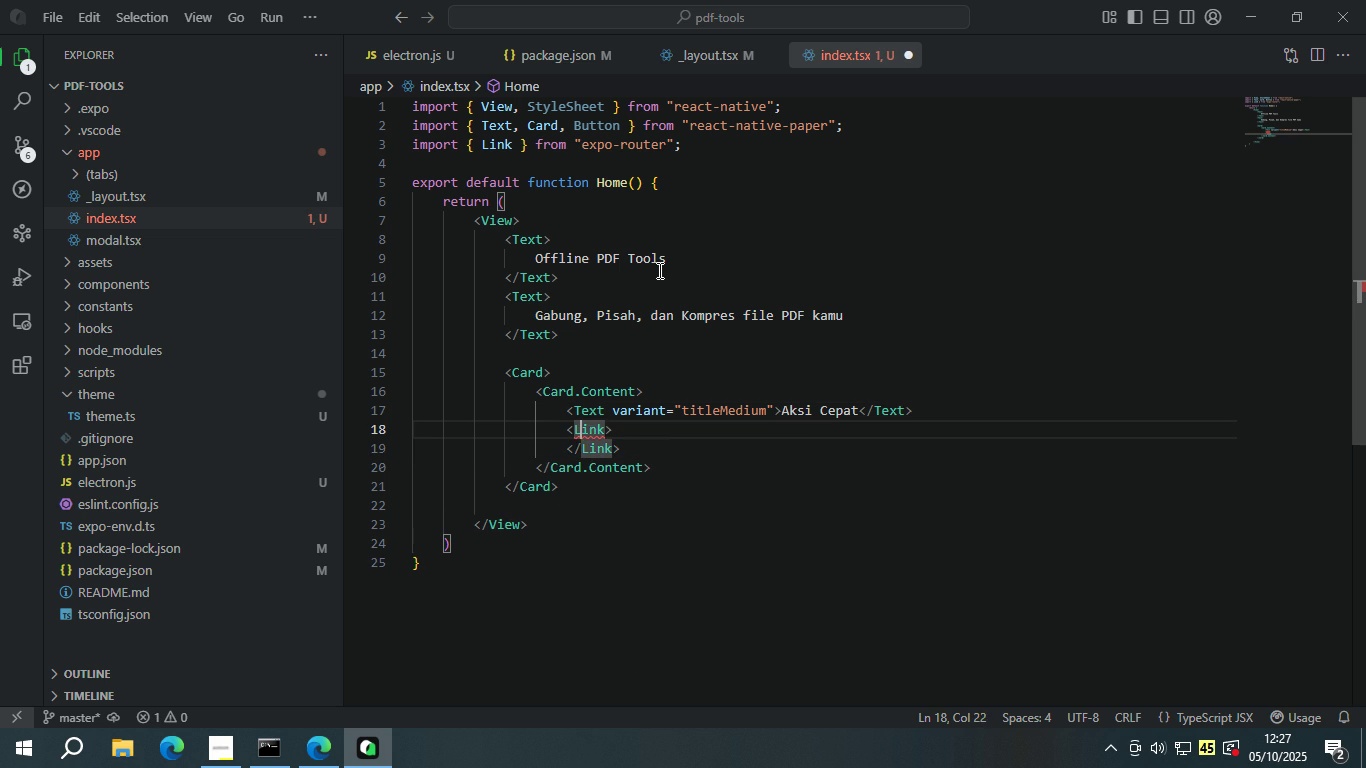 
key(ArrowRight)
 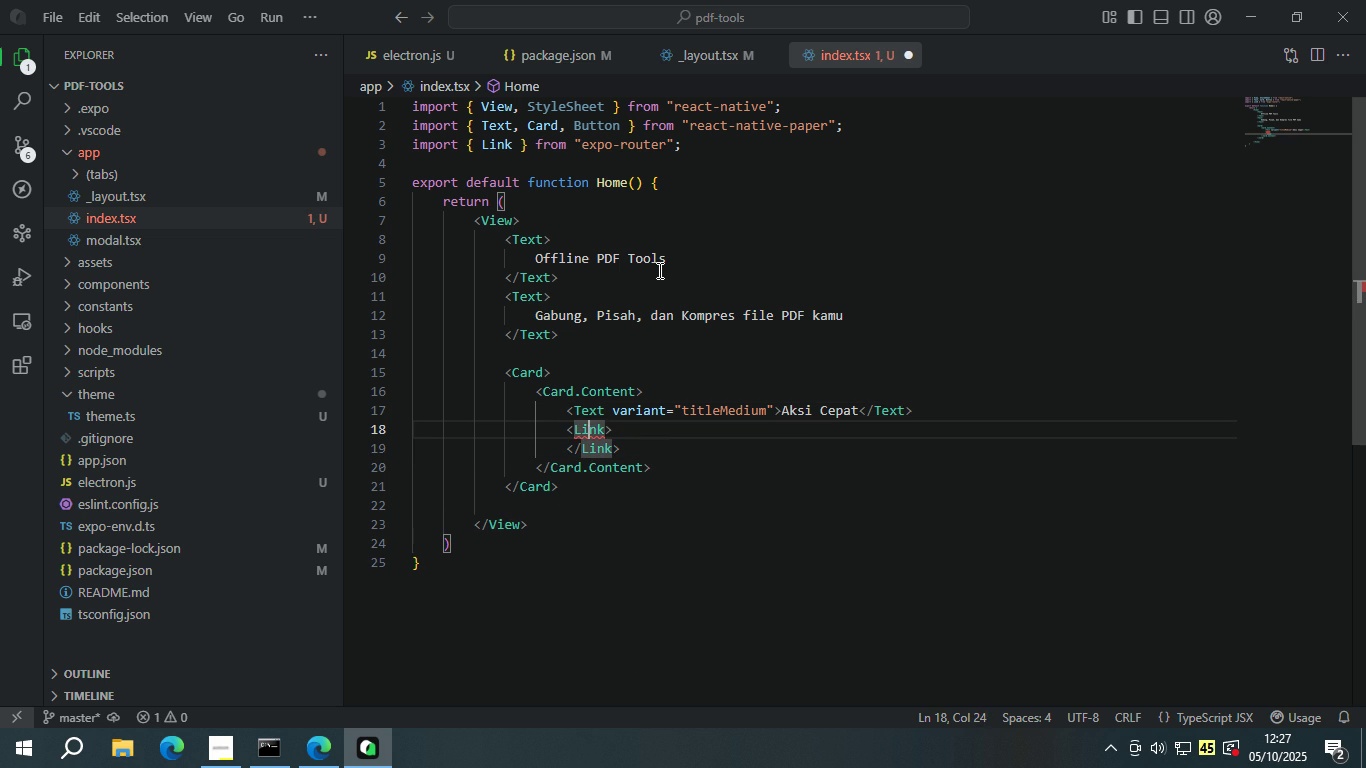 
key(ArrowRight)
 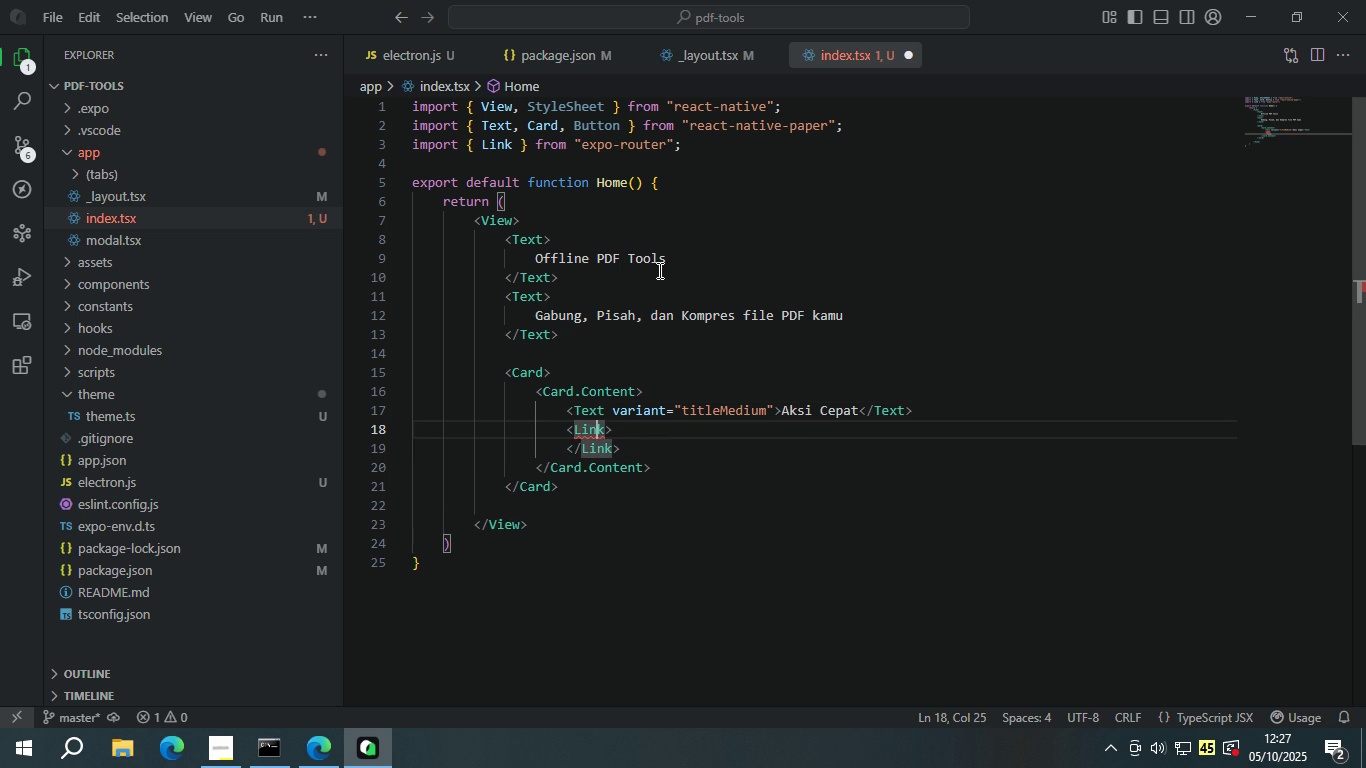 
key(ArrowRight)
 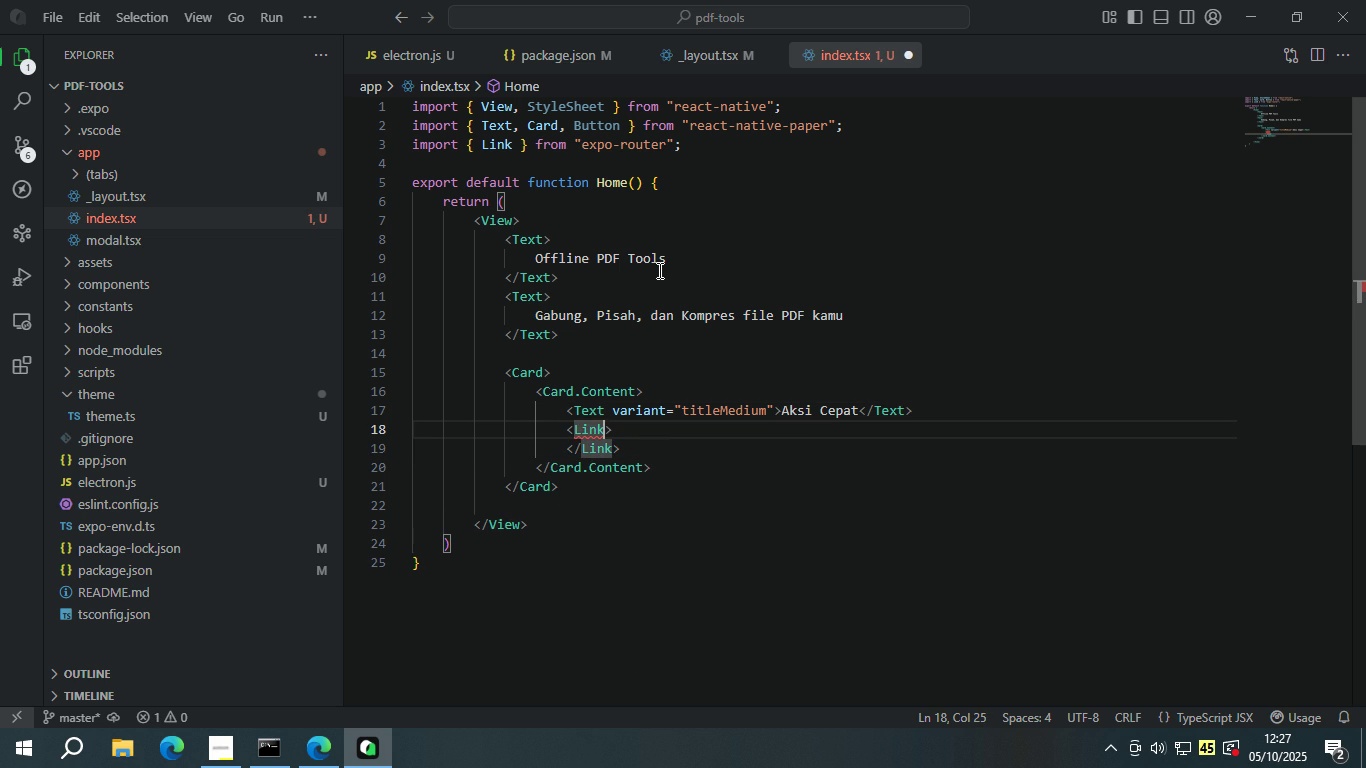 
key(ArrowRight)
 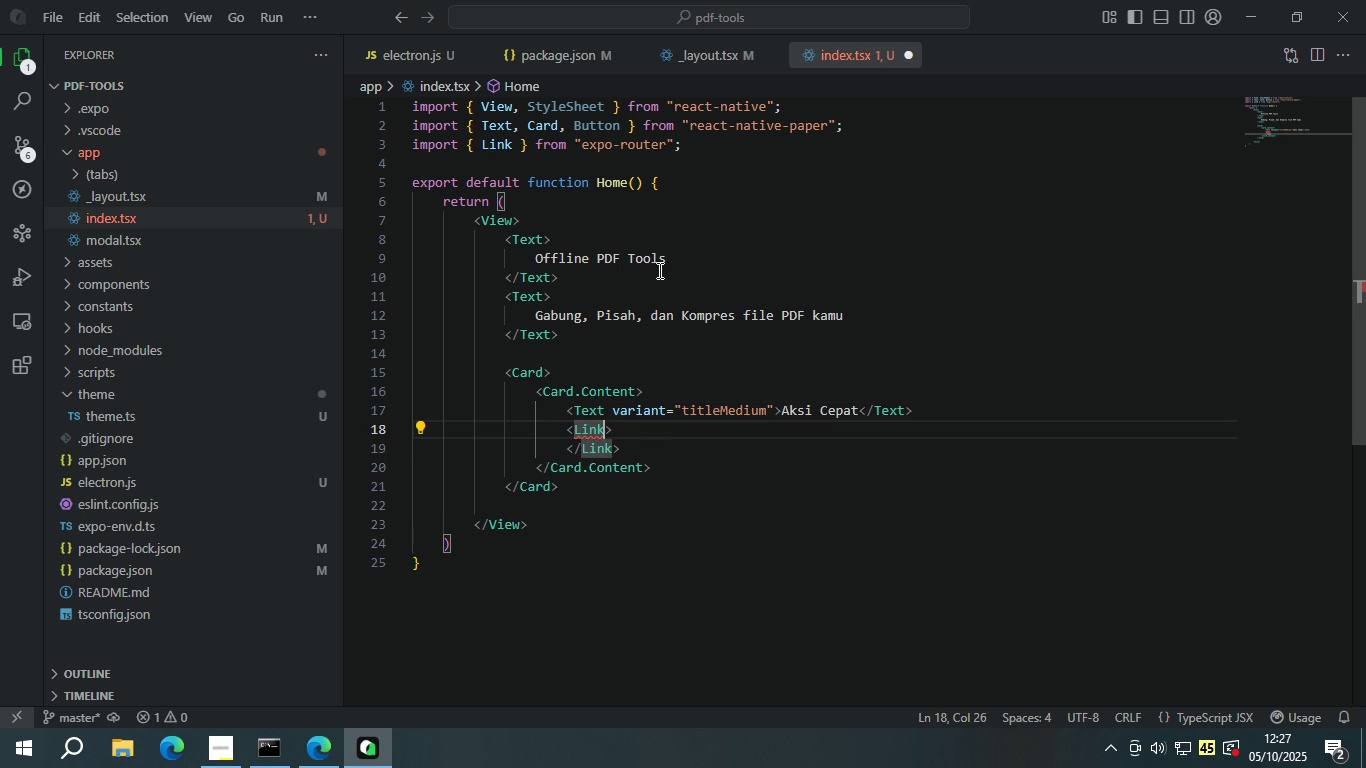 
type( href)
 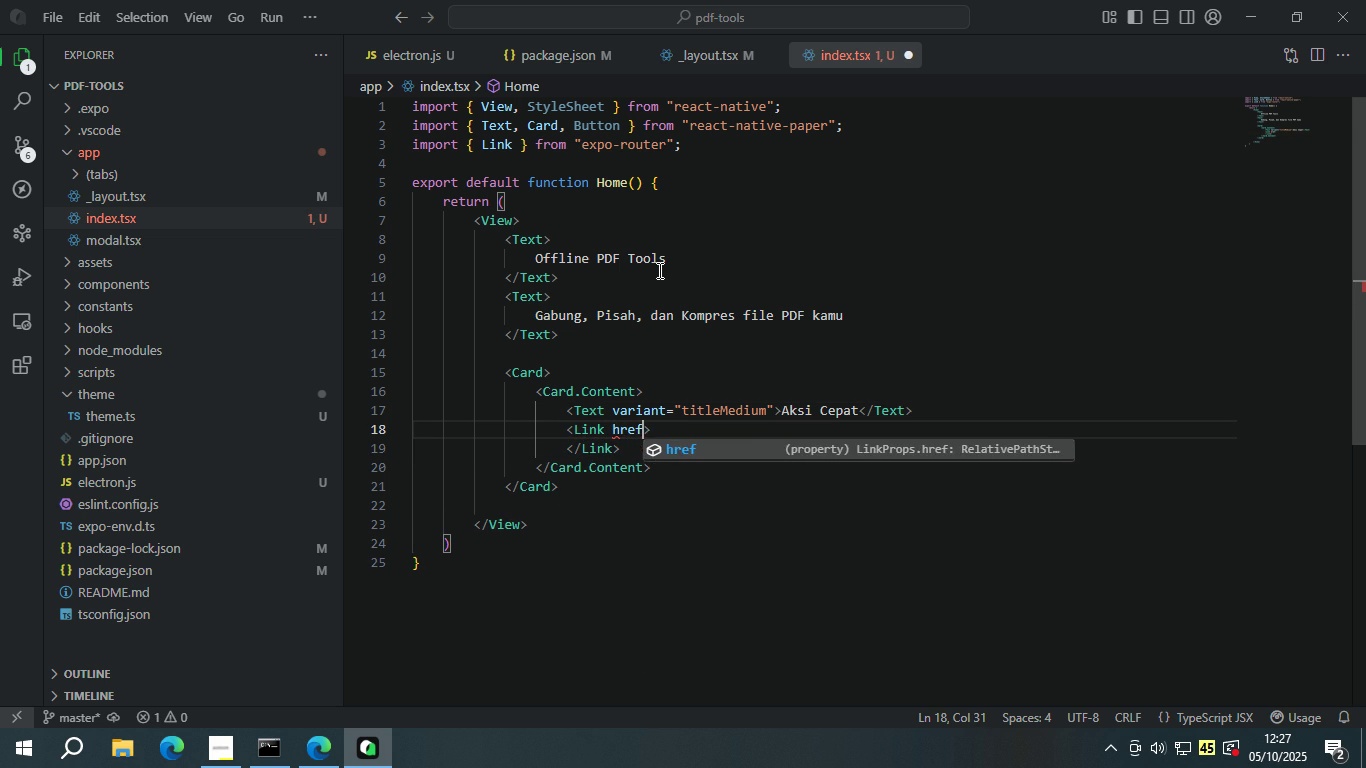 
key(Enter)
 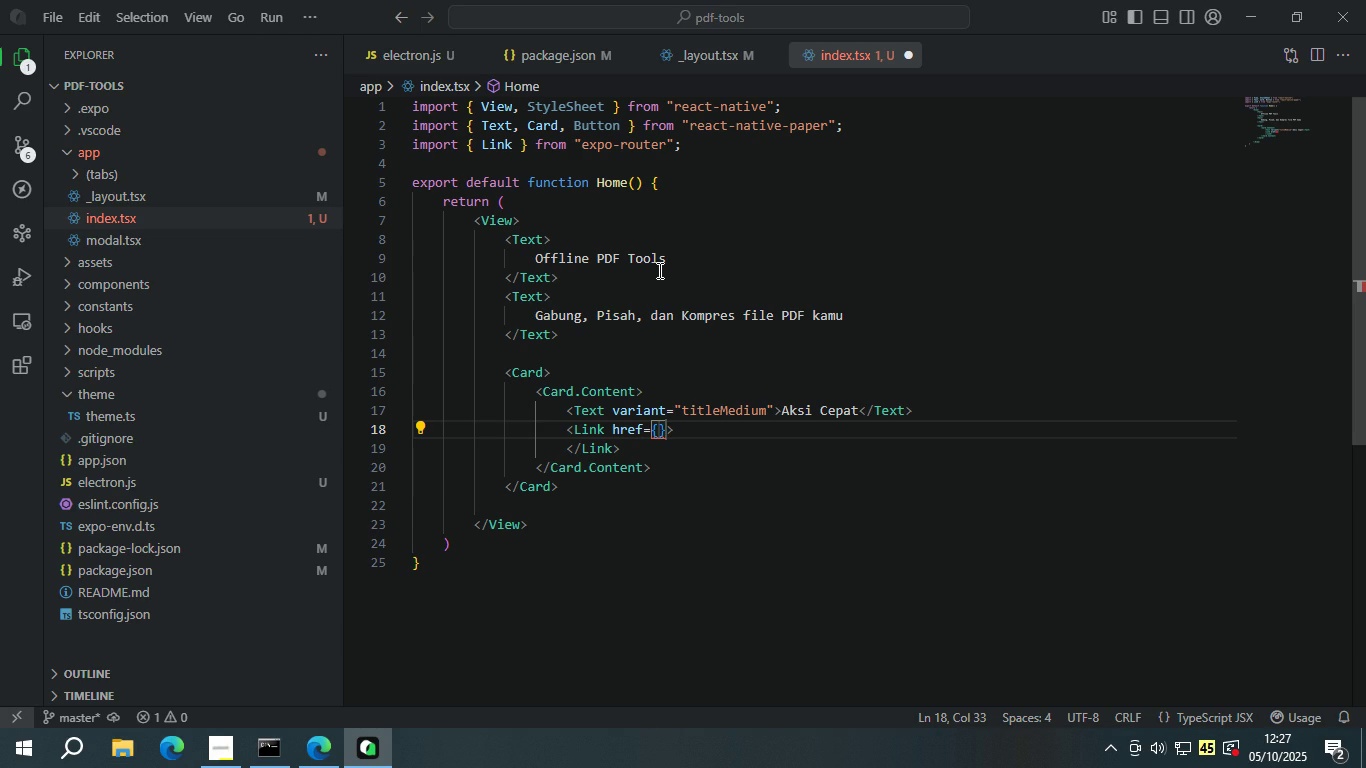 
key(ArrowRight)
 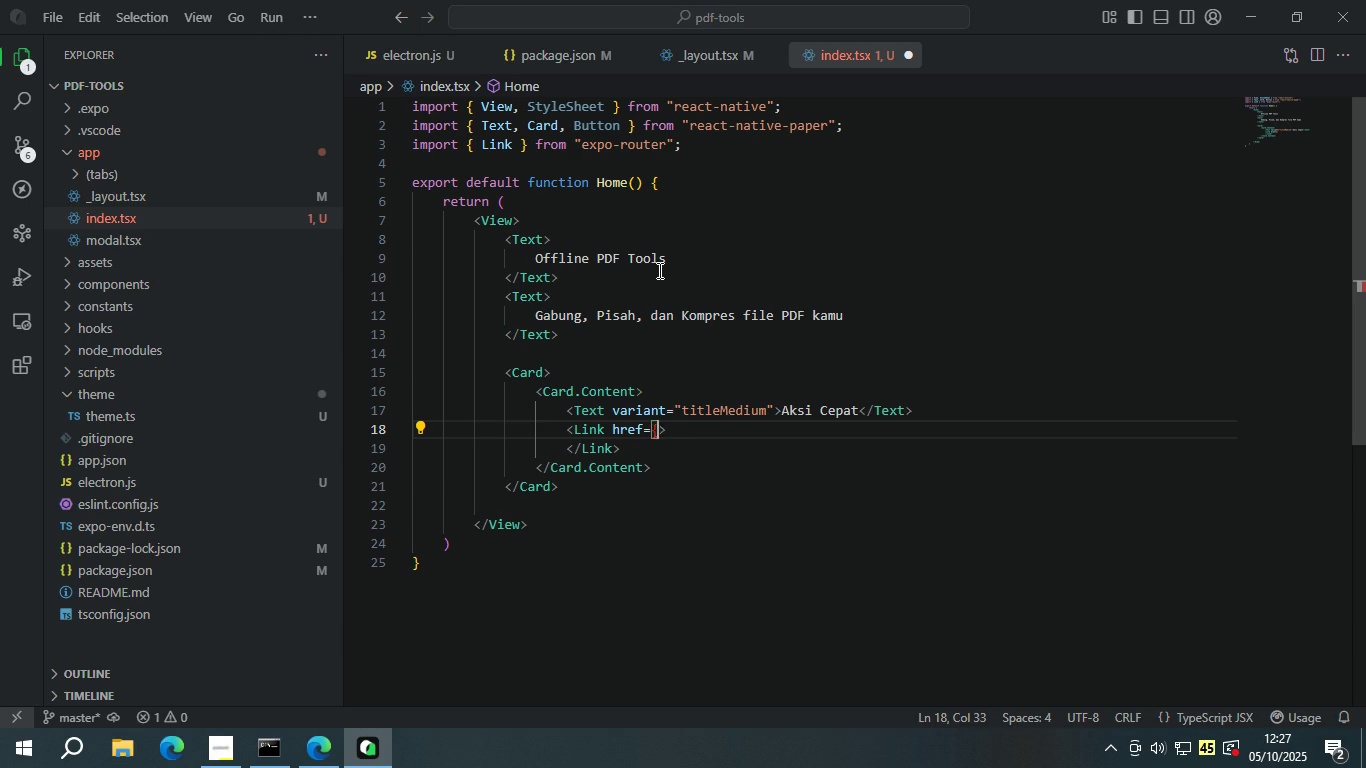 
key(Backspace)
key(Backspace)
type("/merge)